 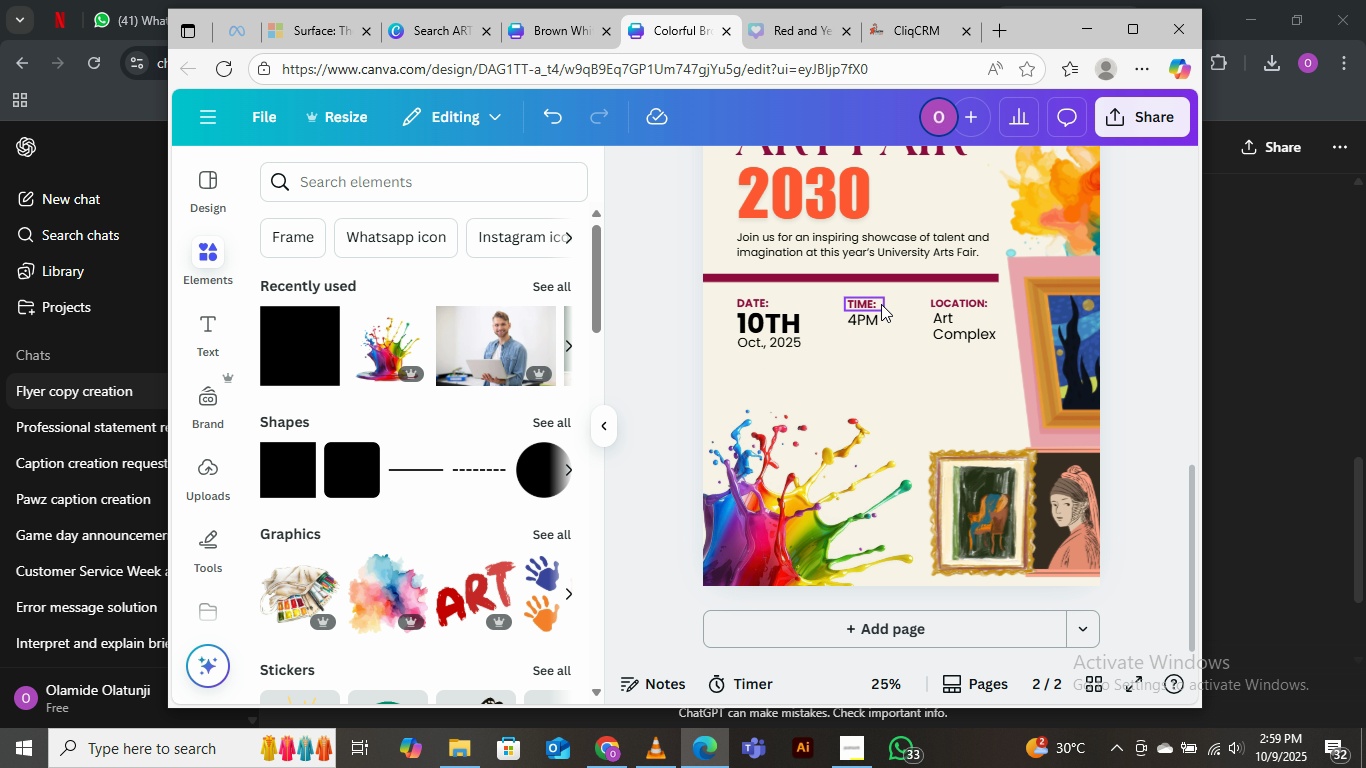 
left_click_drag(start_coordinate=[793, 515], to_coordinate=[798, 539])
 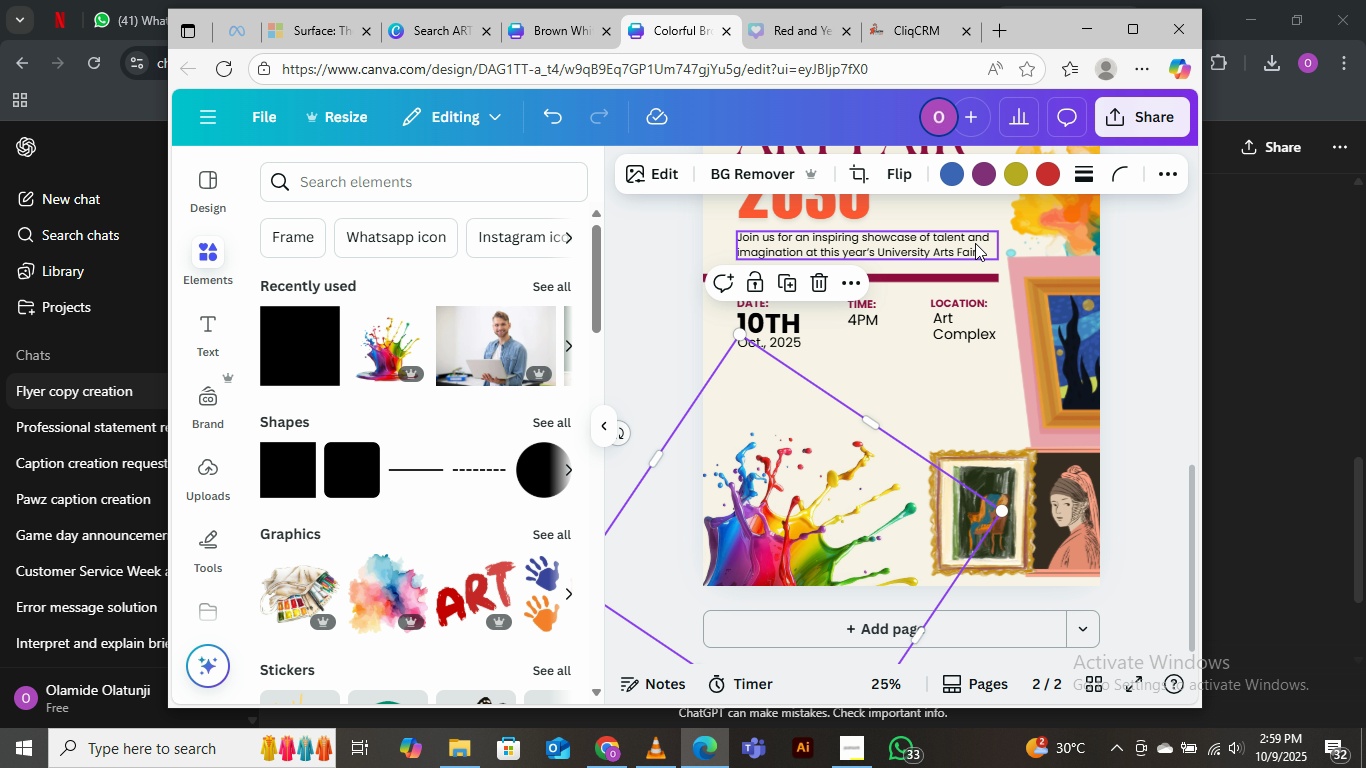 
left_click([981, 242])
 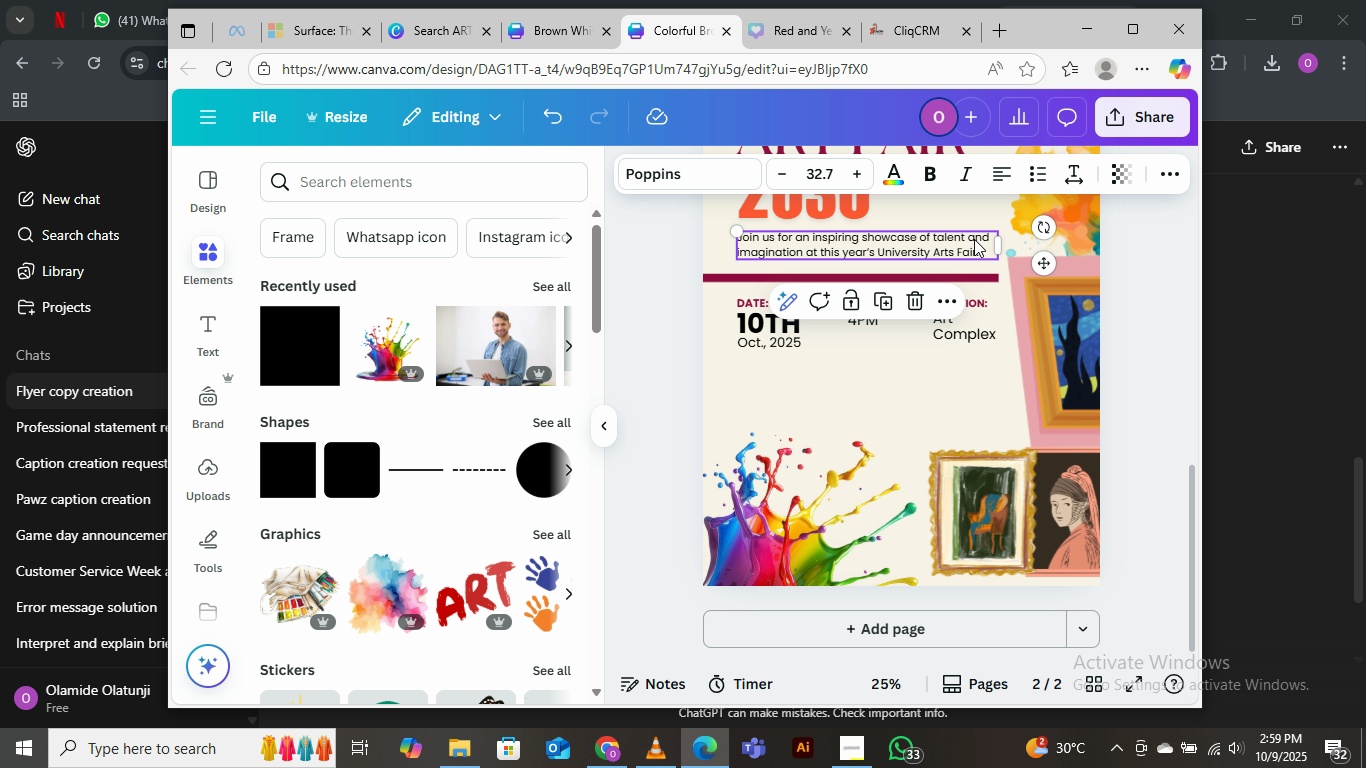 
hold_key(key=AltLeft, duration=1.5)
left_click_drag(start_coordinate=[974, 239], to_coordinate=[974, 377])
 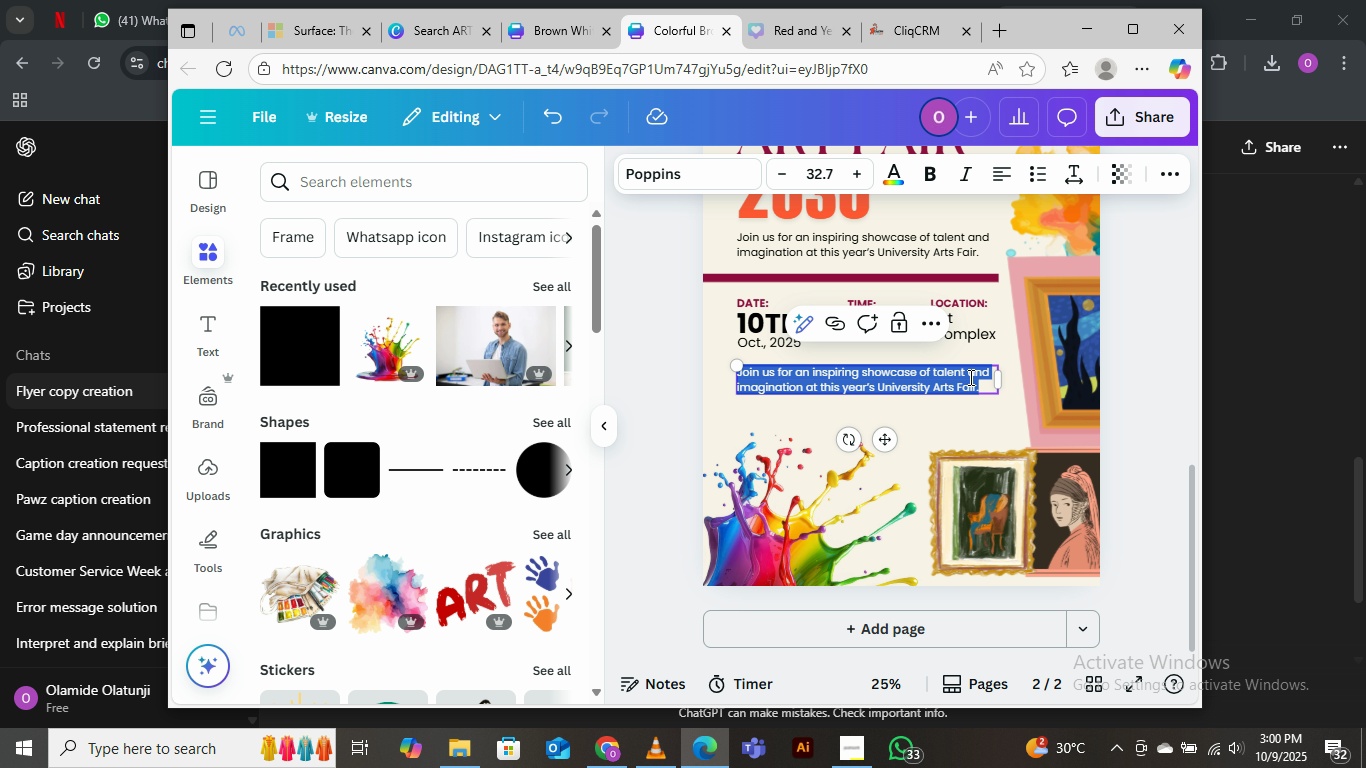 
hold_key(key=AltLeft, duration=1.52)
 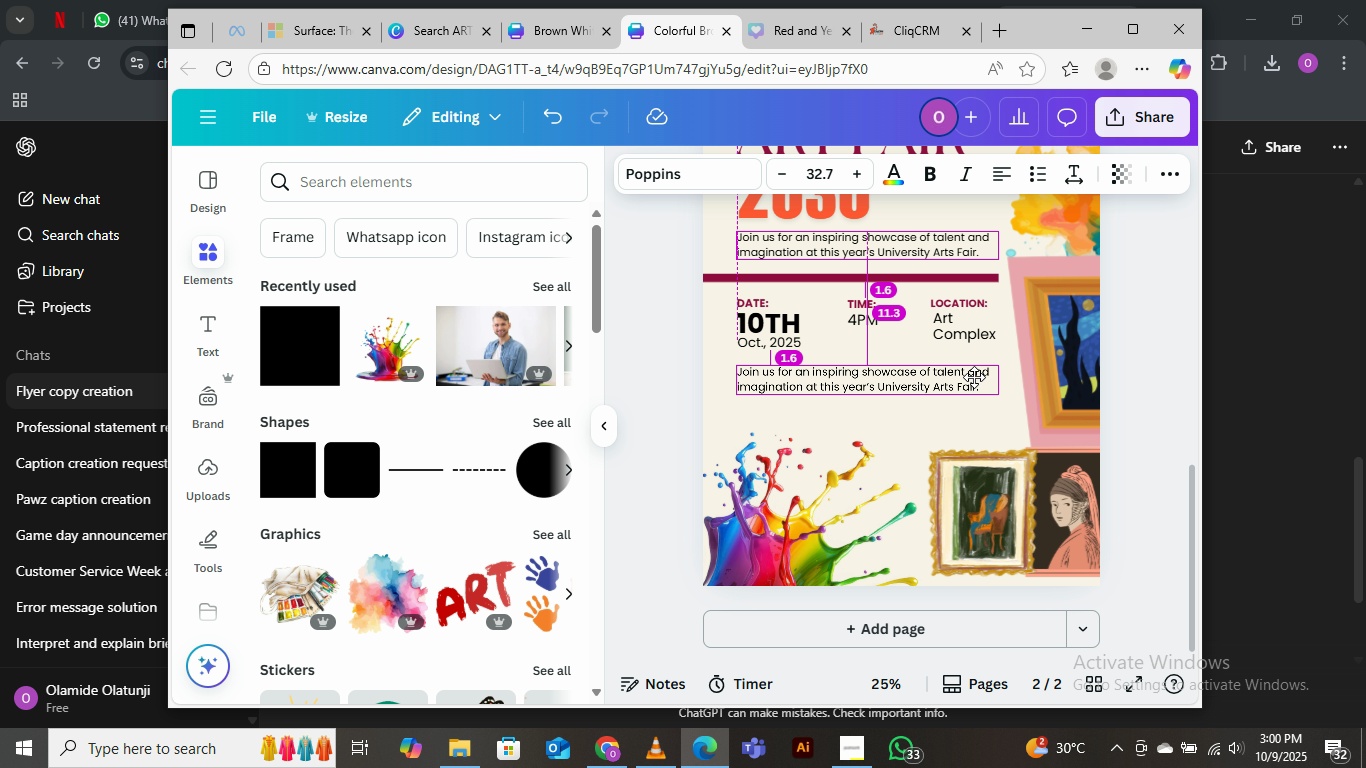 
hold_key(key=AltLeft, duration=1.01)
 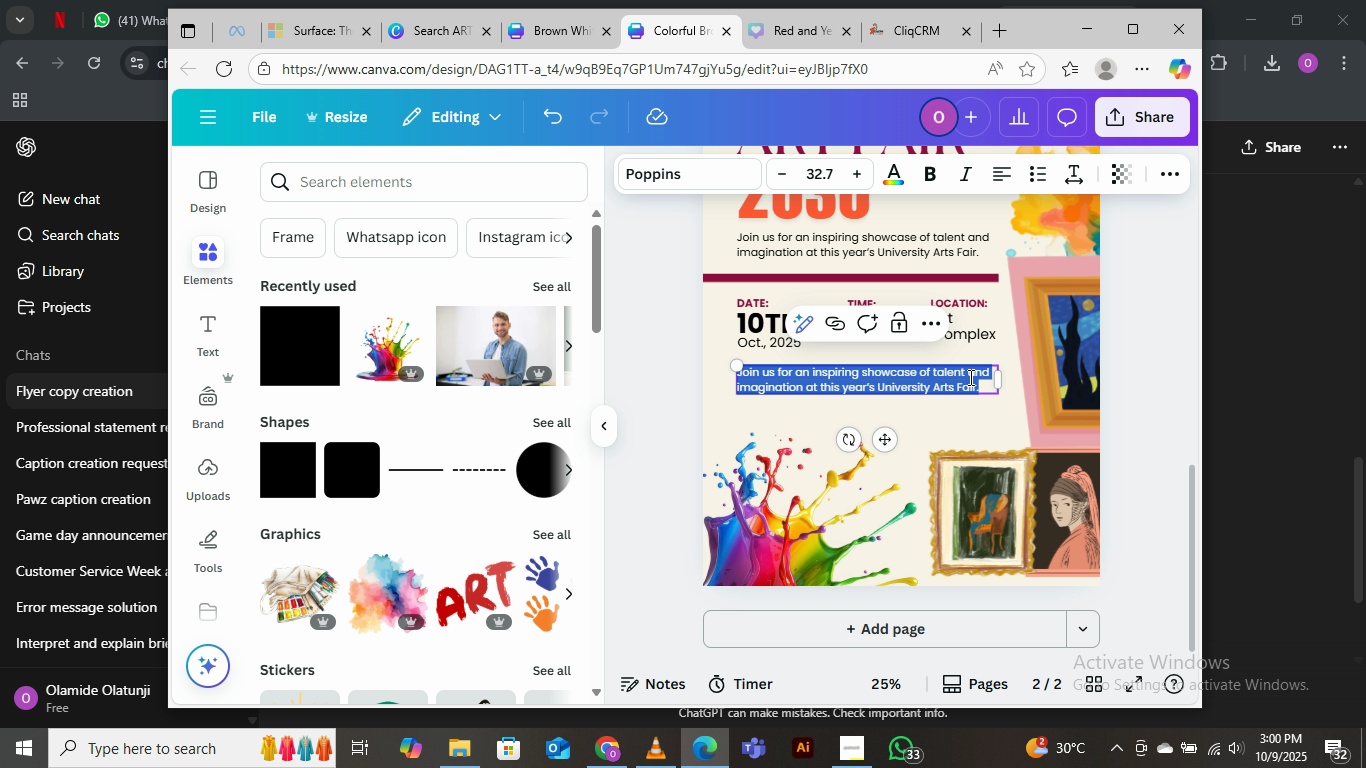 
double_click([969, 377])
 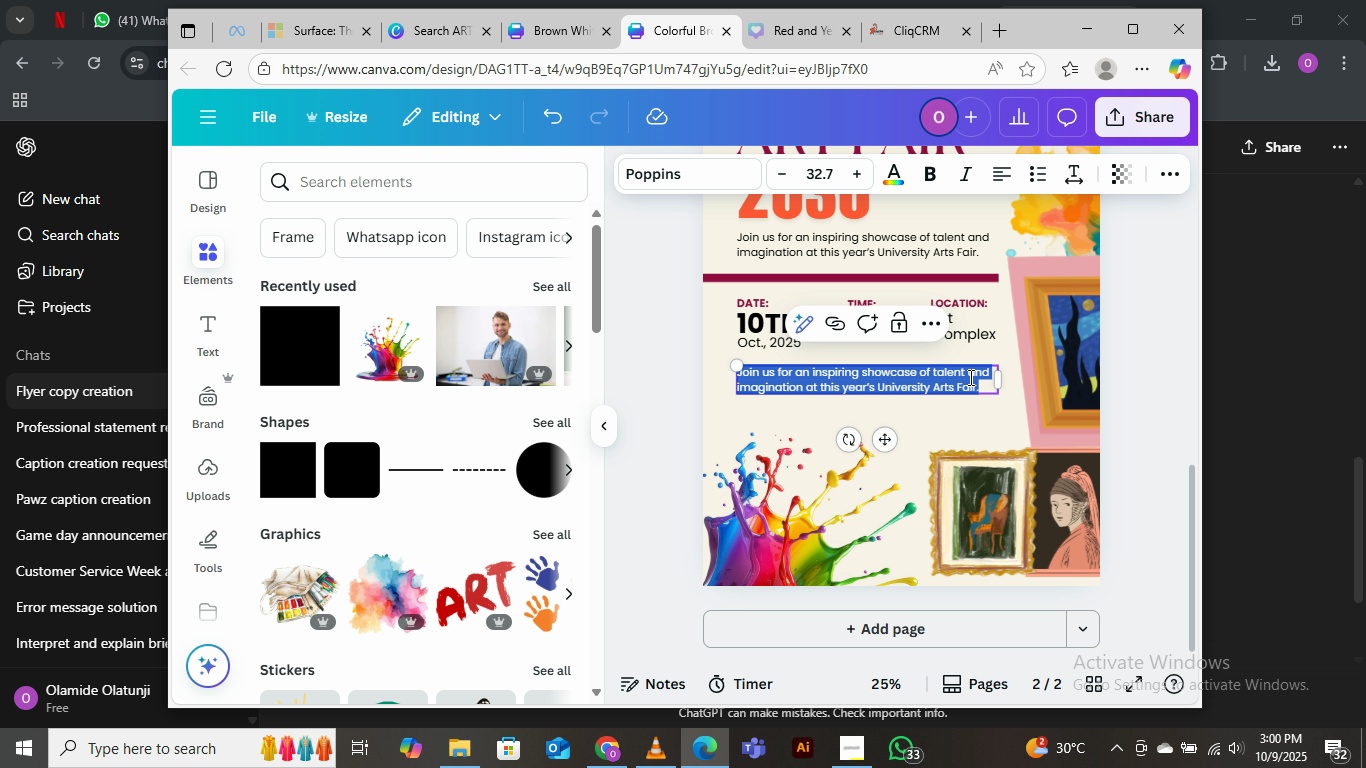 
key(Control+V)
 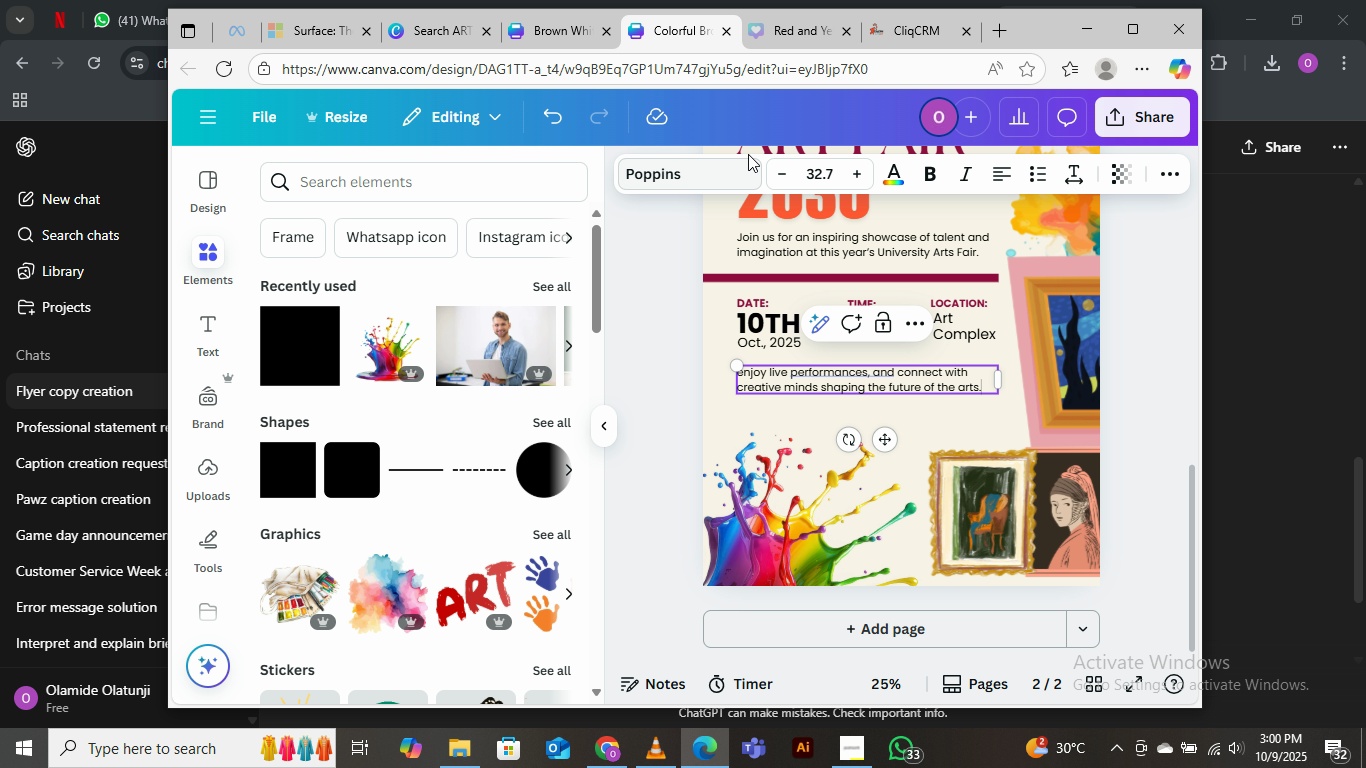 
mouse_move([892, 177])
 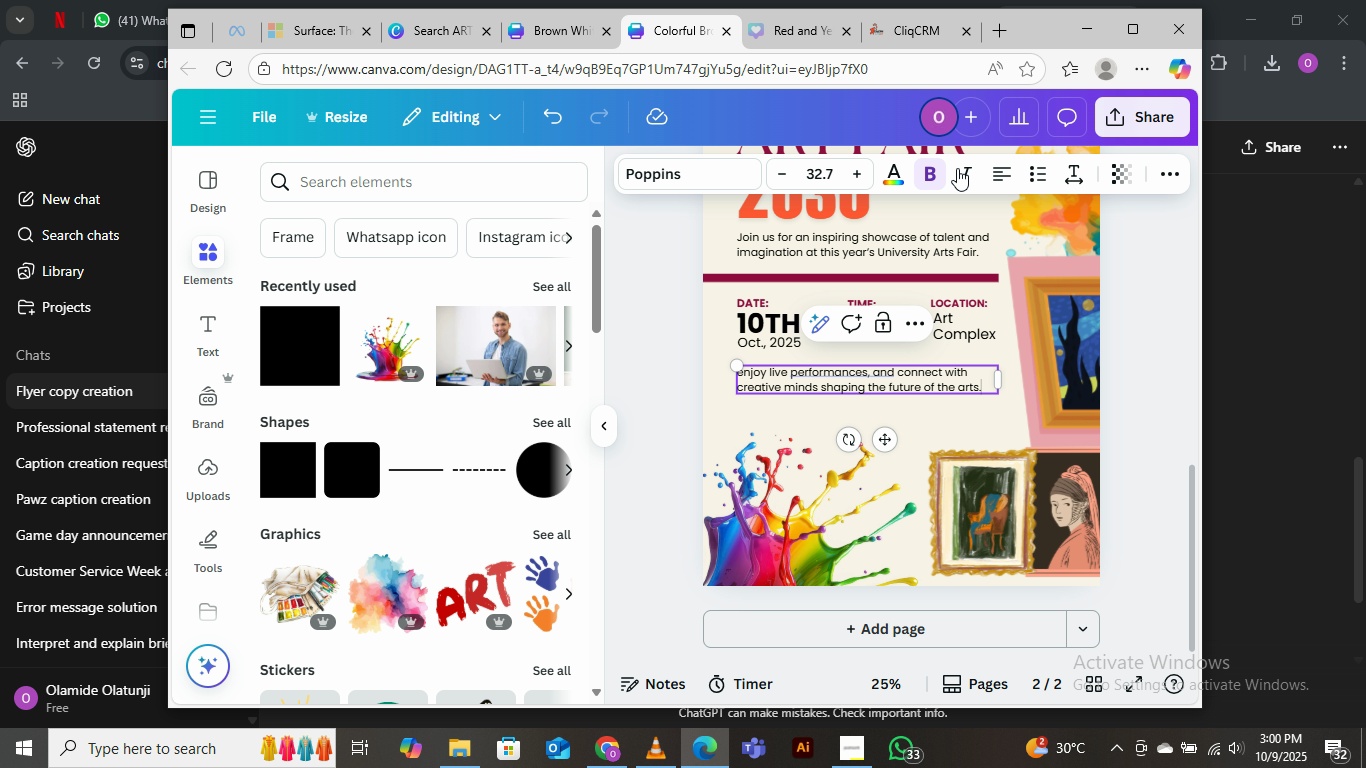 
left_click([938, 165])
 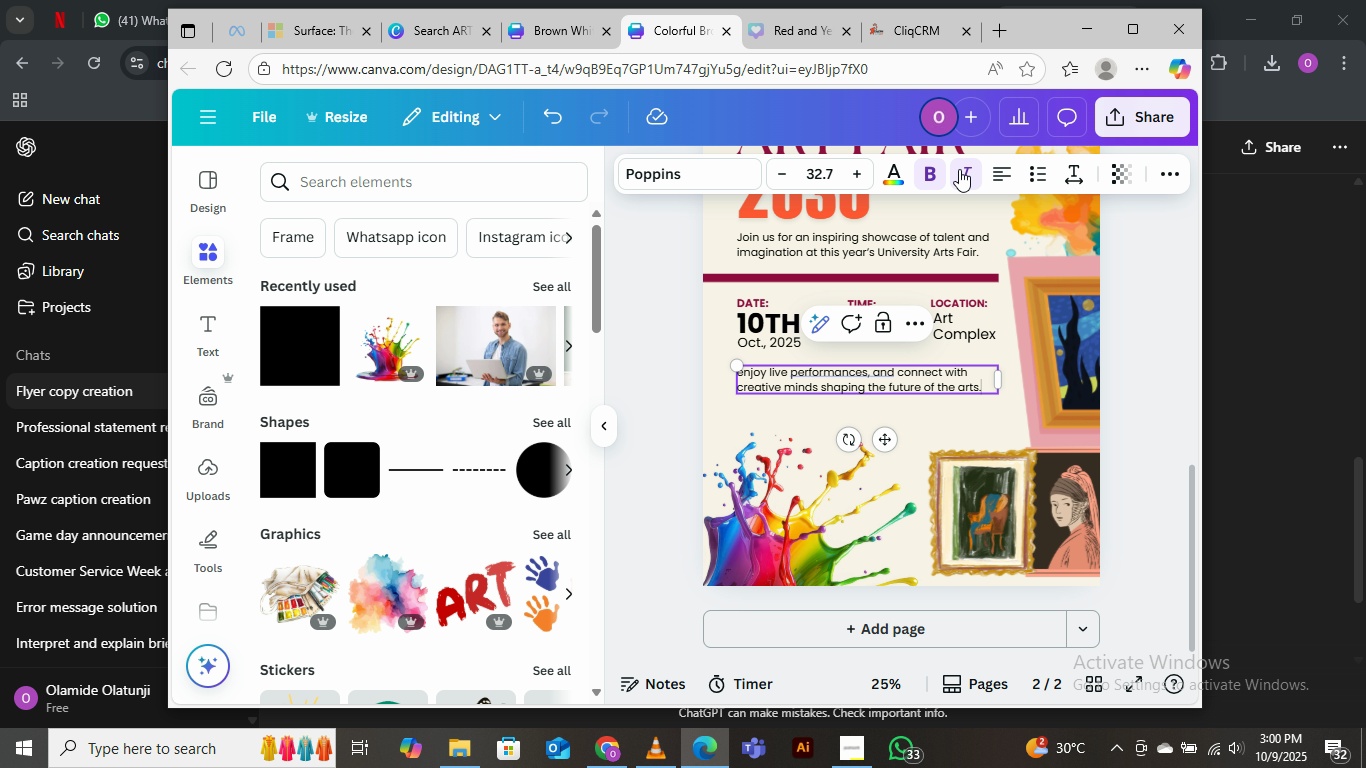 
left_click([959, 169])
 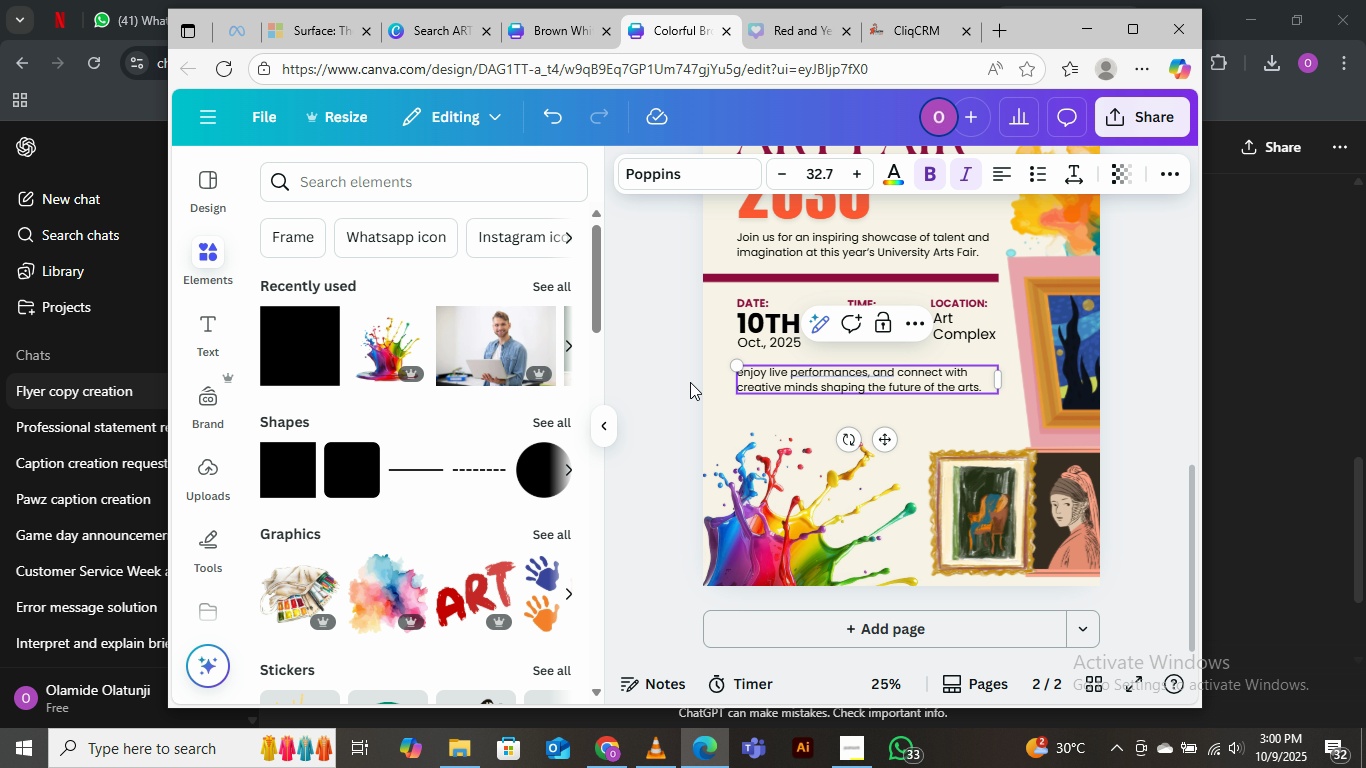 
left_click([690, 382])
 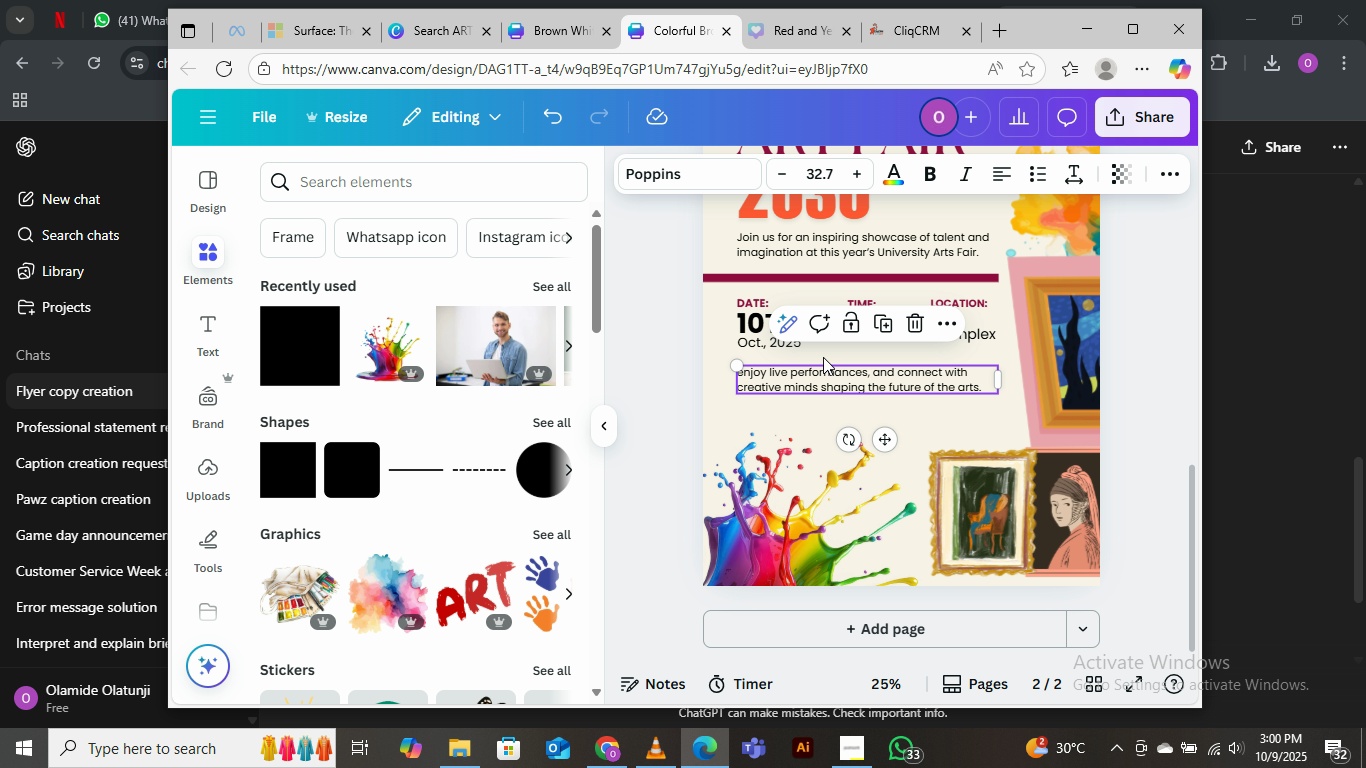 
left_click([812, 377])
 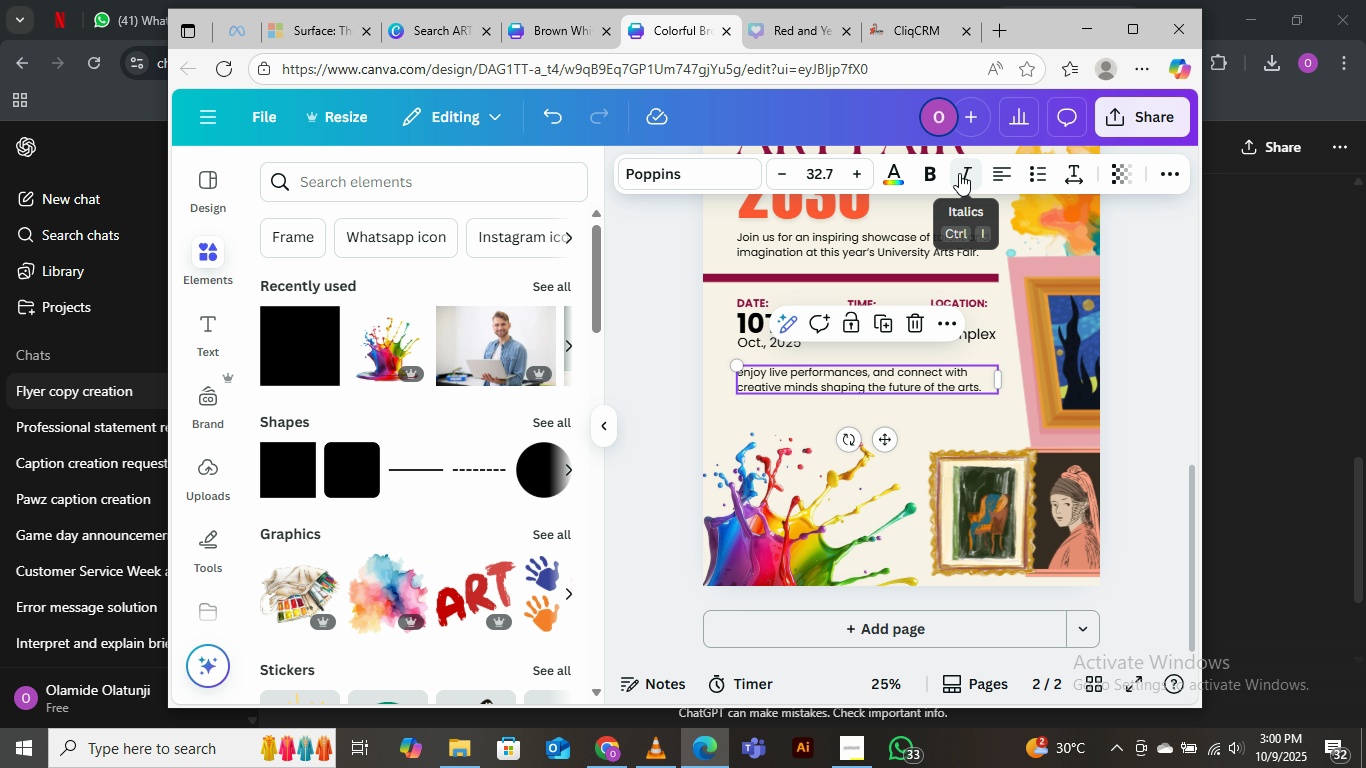 
left_click([959, 173])
 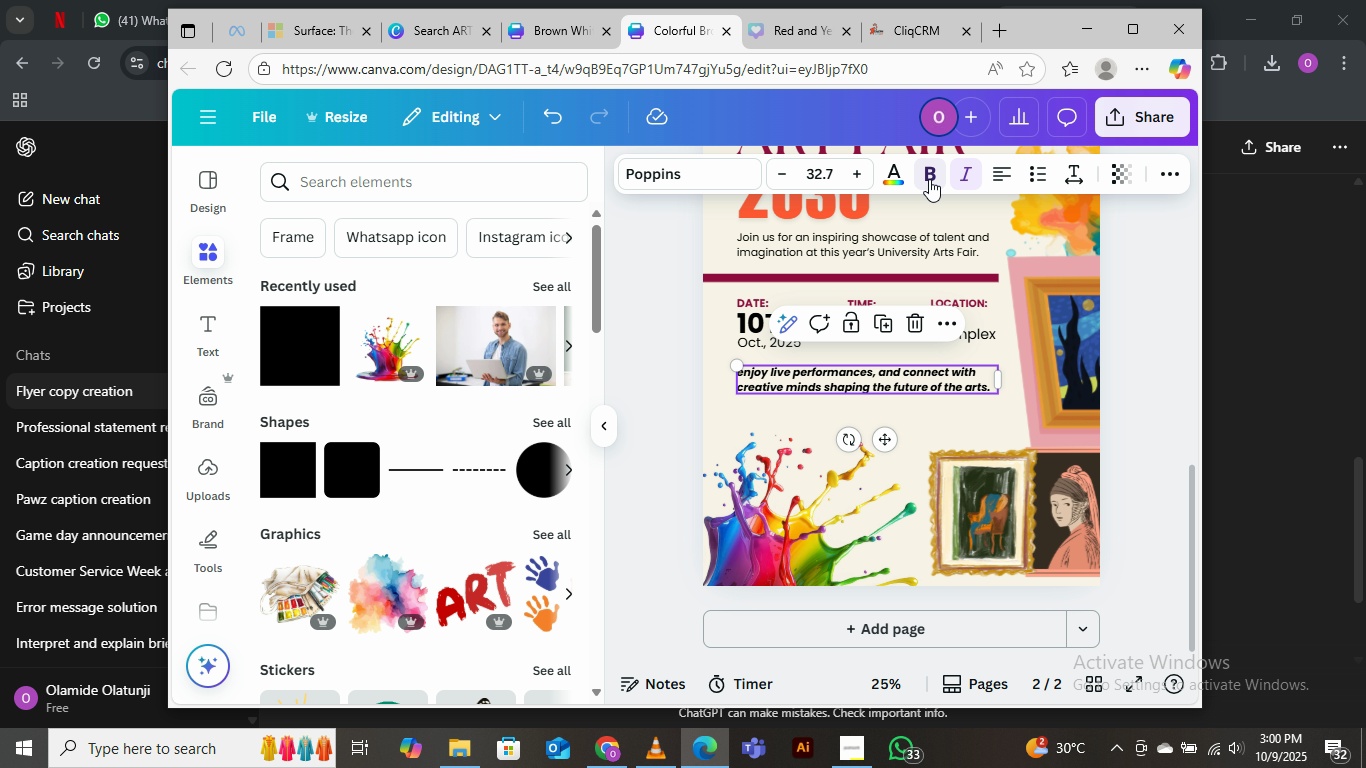 
left_click([929, 179])
 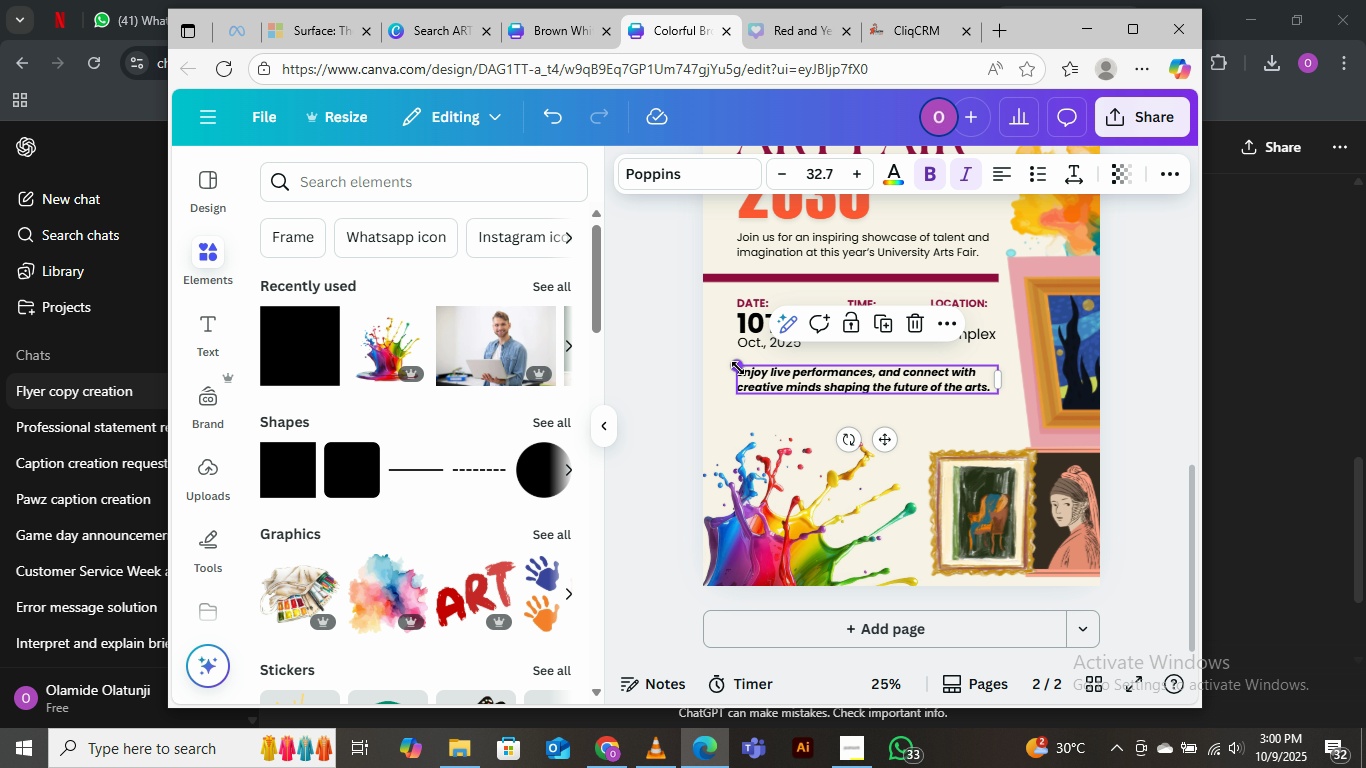 
left_click_drag(start_coordinate=[736, 368], to_coordinate=[728, 365])
 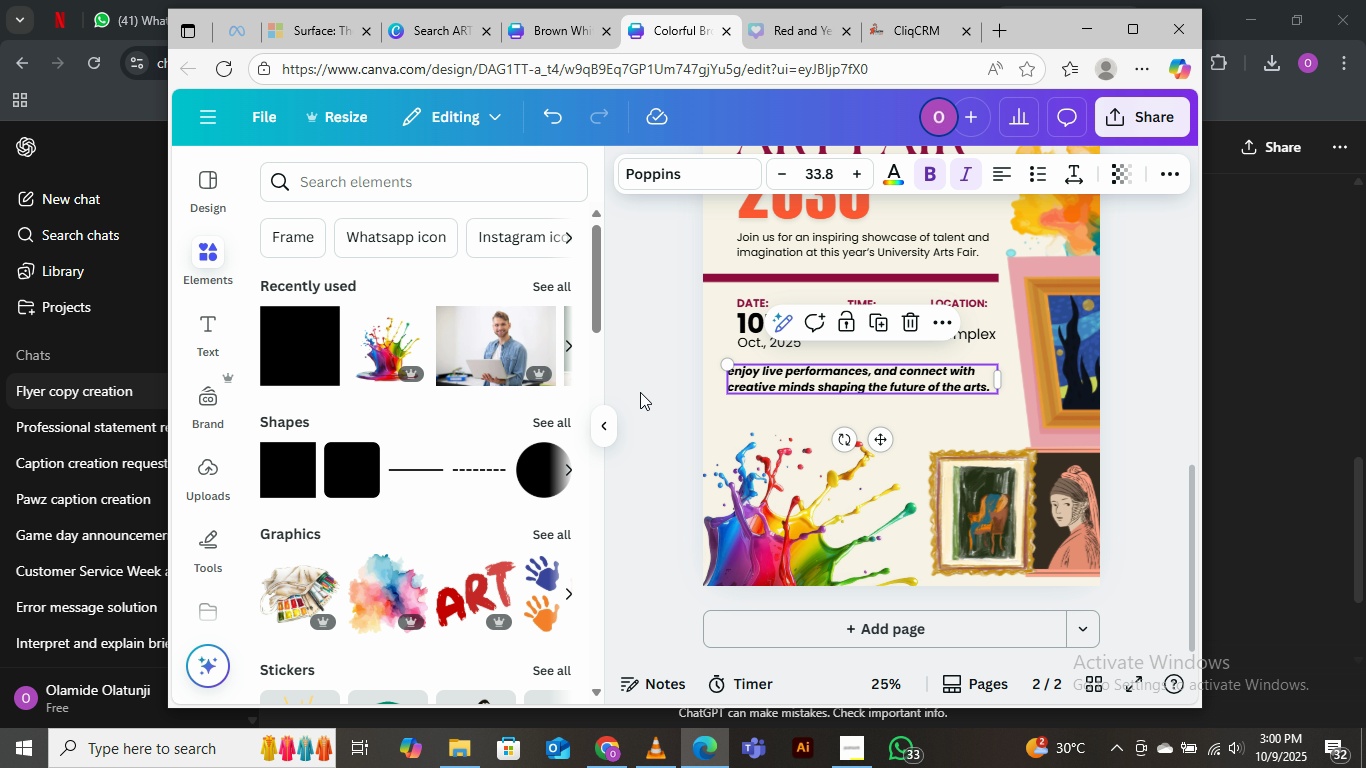 
left_click([640, 392])
 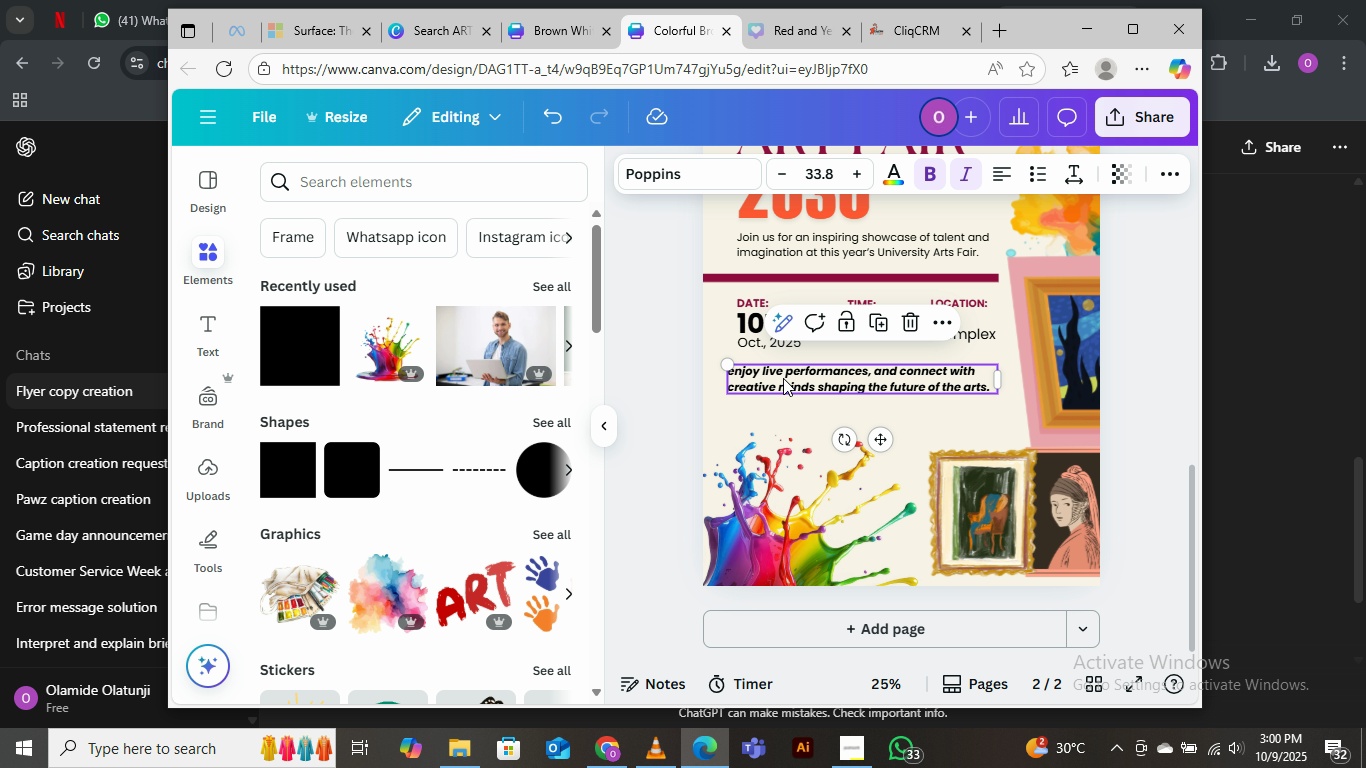 
left_click_drag(start_coordinate=[780, 378], to_coordinate=[792, 376])
 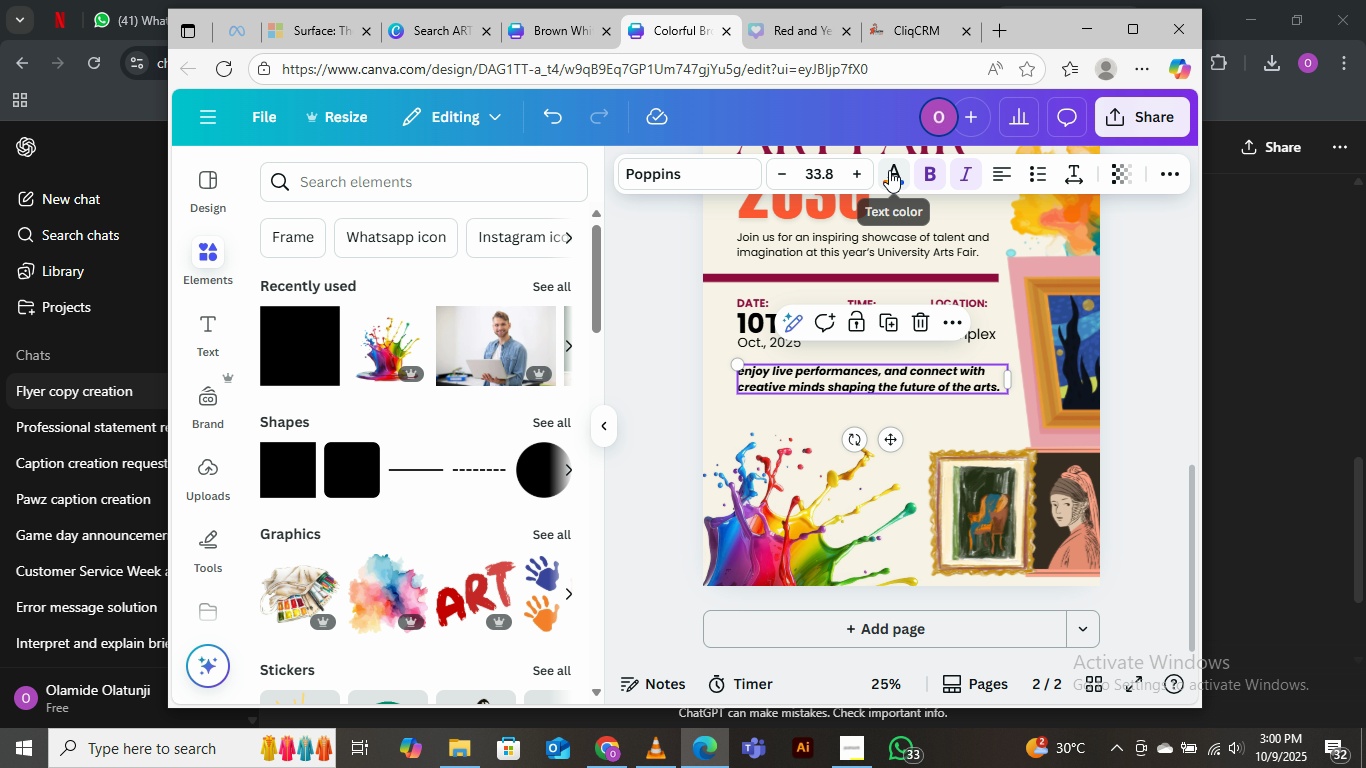 
left_click([889, 170])
 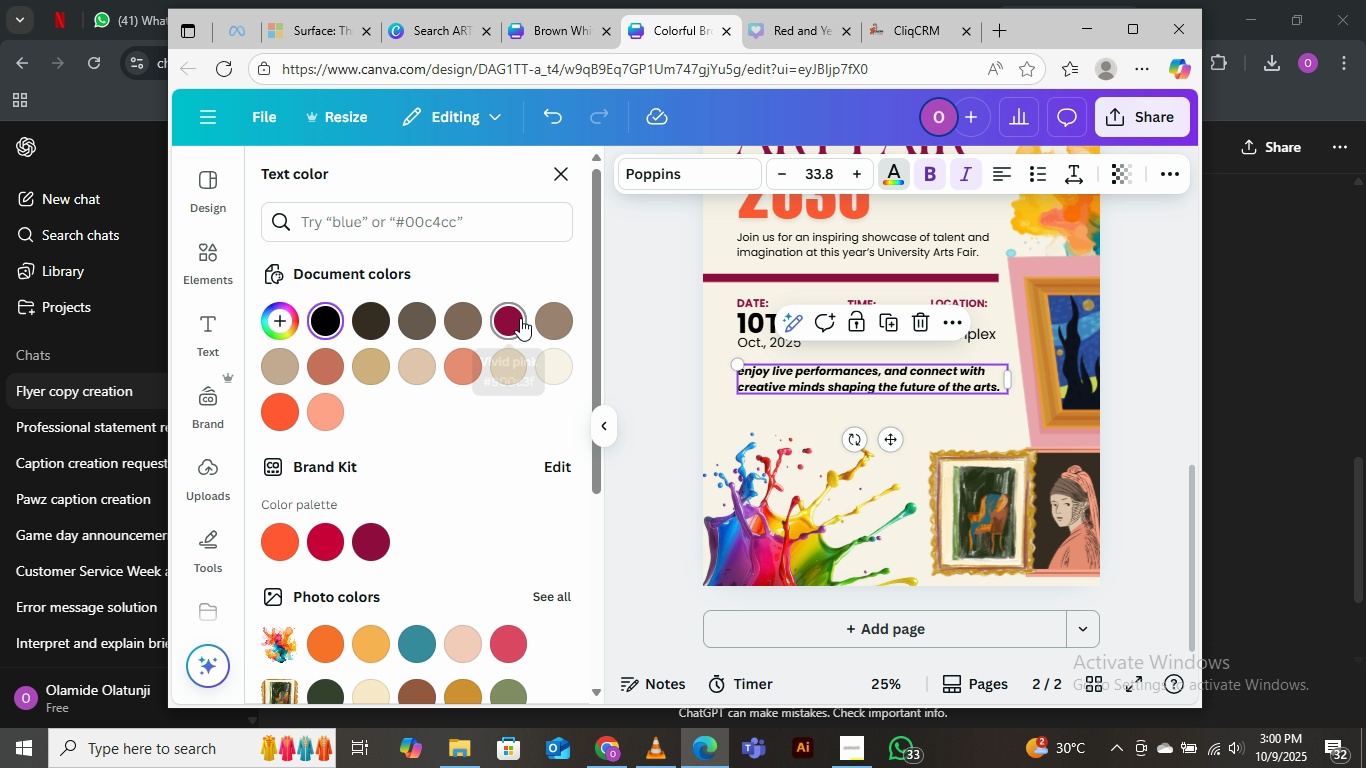 
left_click([520, 318])